 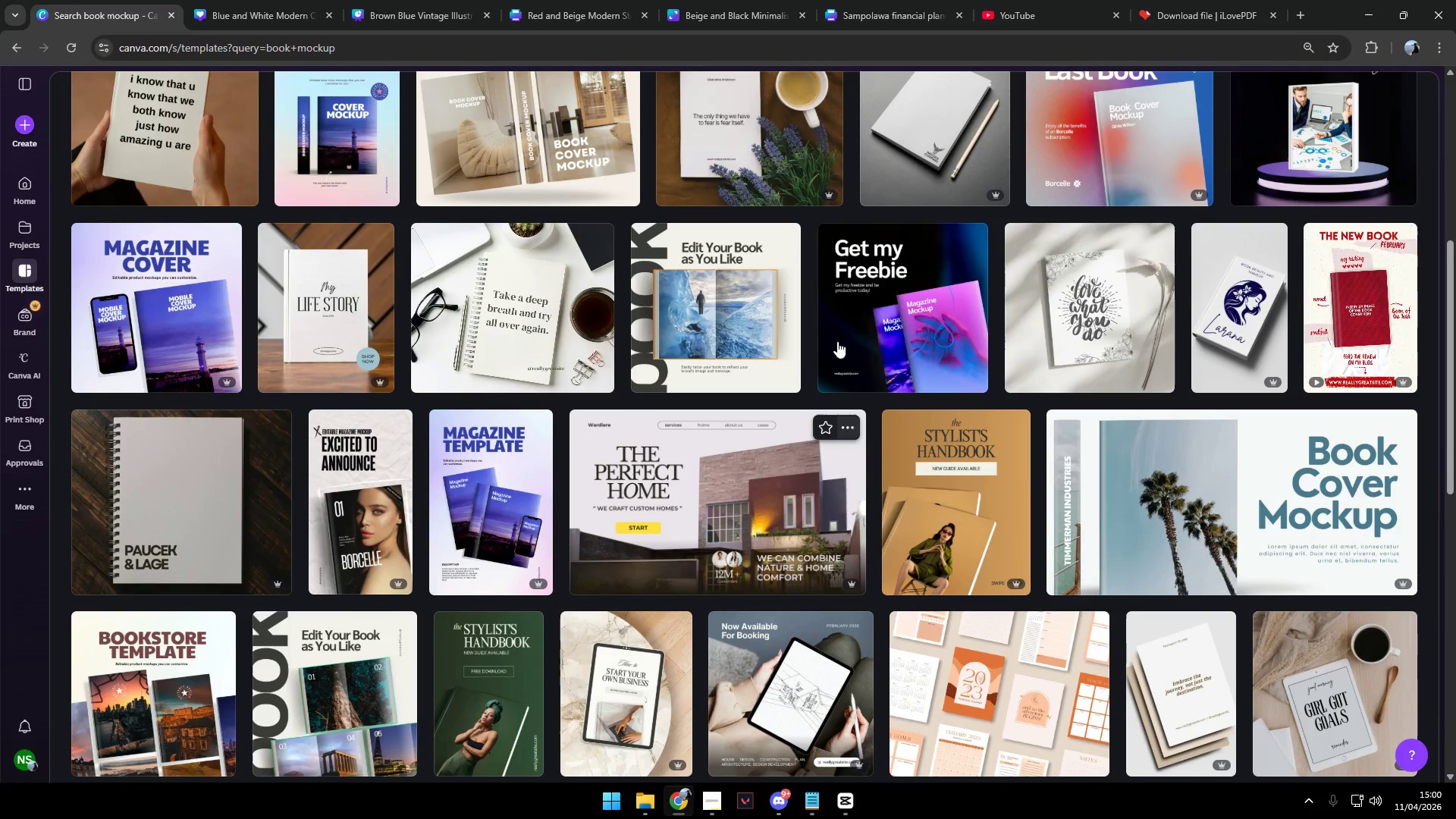 
scroll: coordinate [839, 339], scroll_direction: up, amount: 8.0
 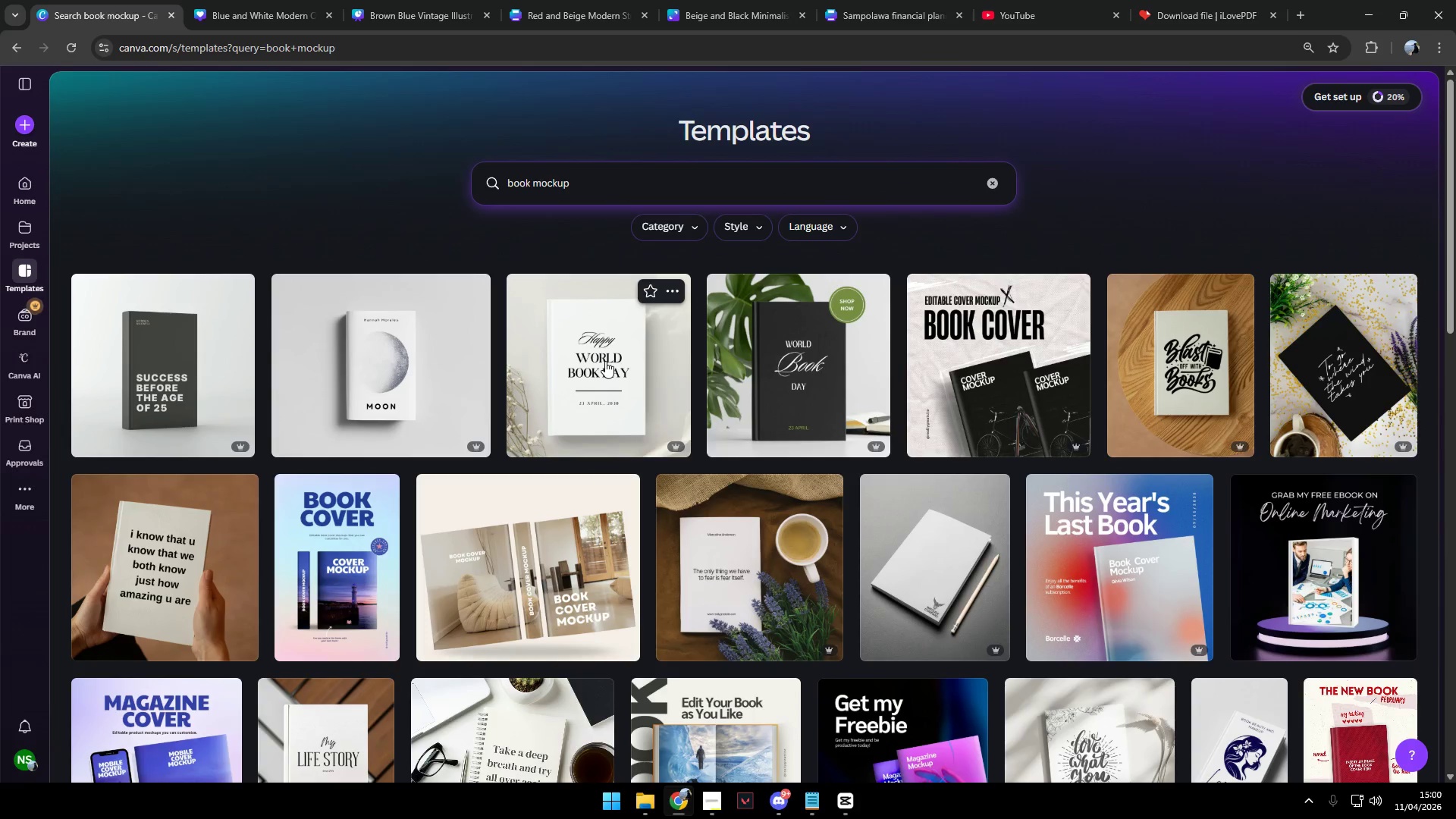 
double_click([605, 361])
 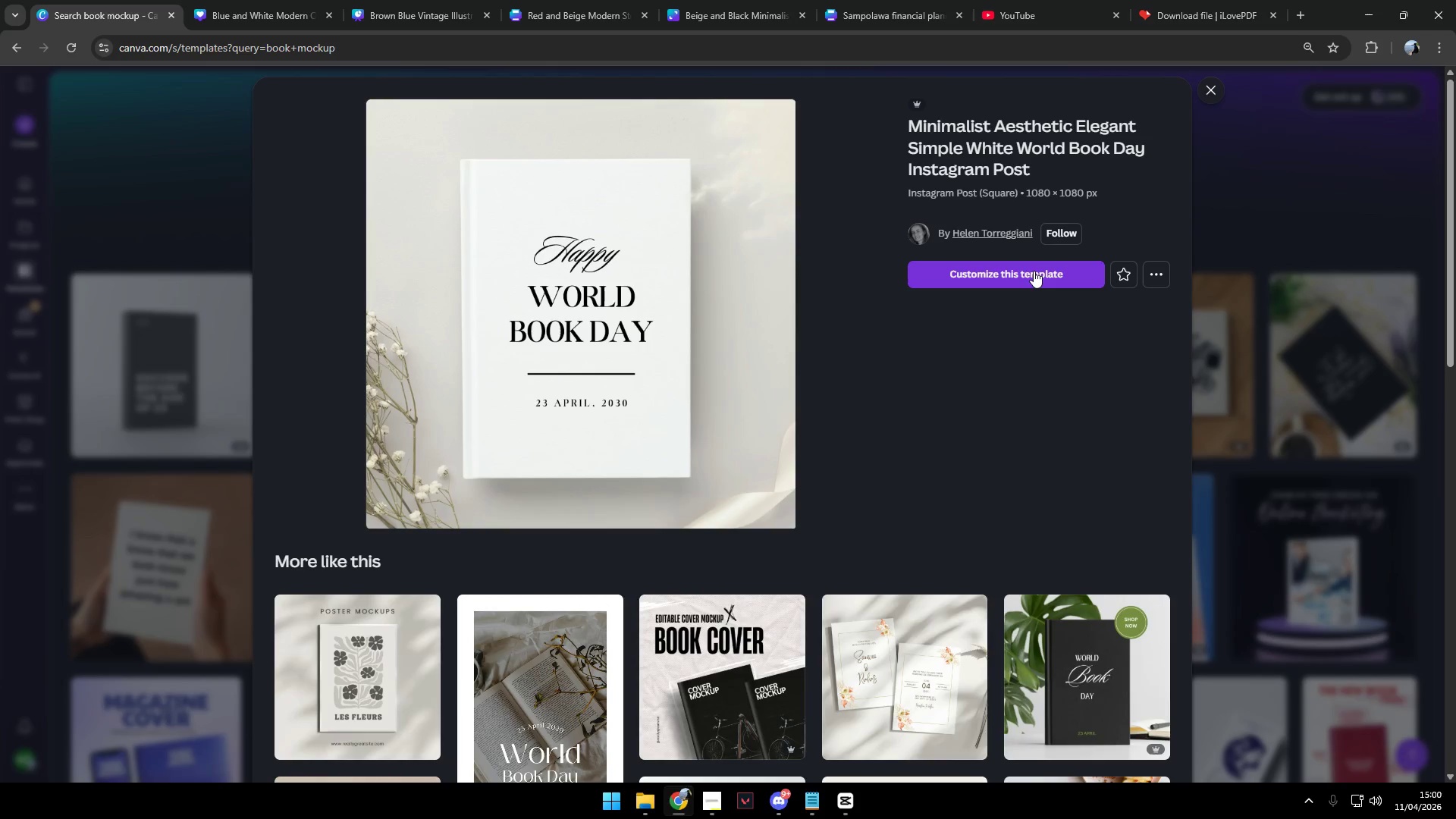 
left_click([1034, 271])
 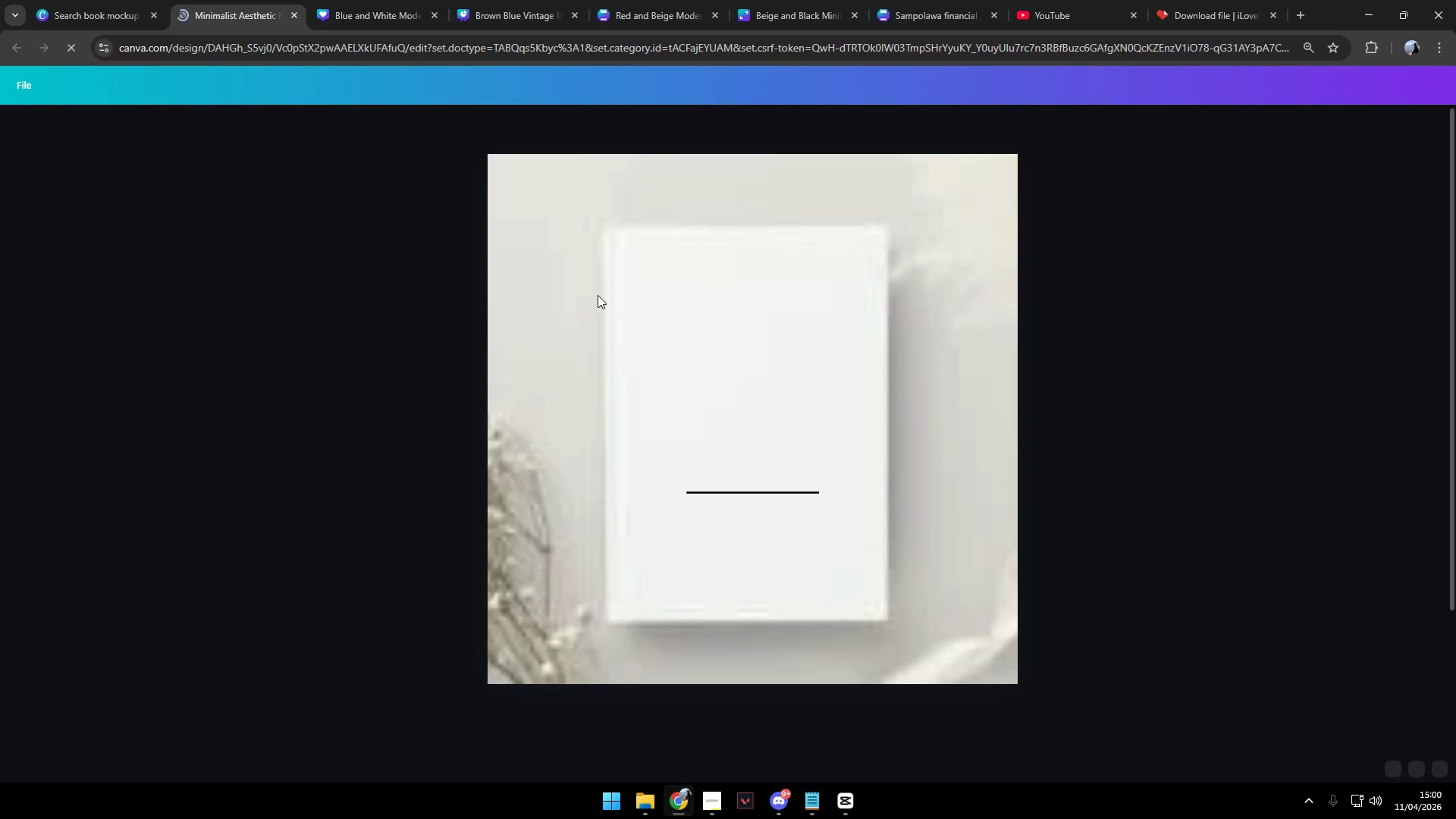 
left_click([775, 414])
 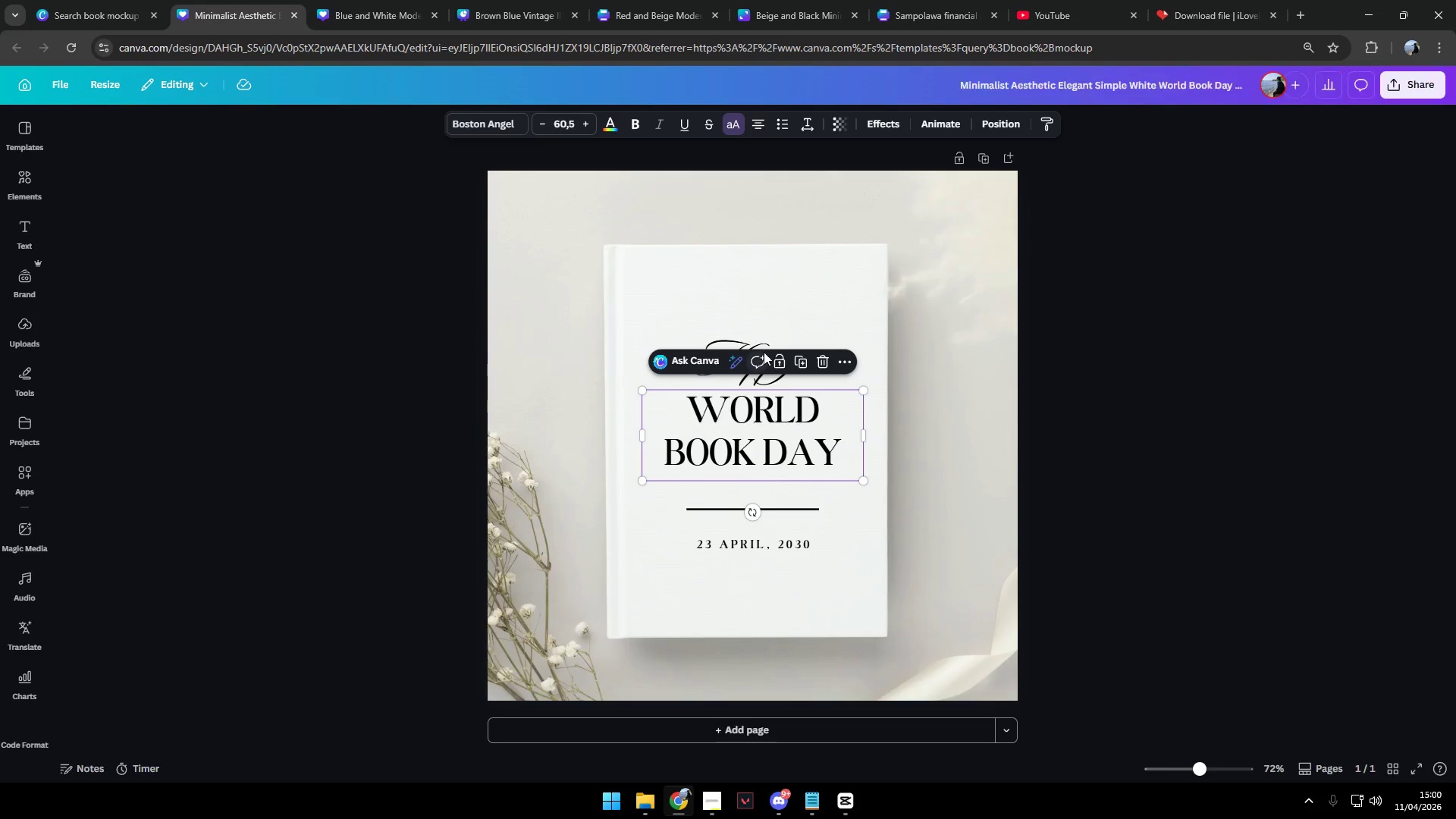 
double_click([758, 338])
 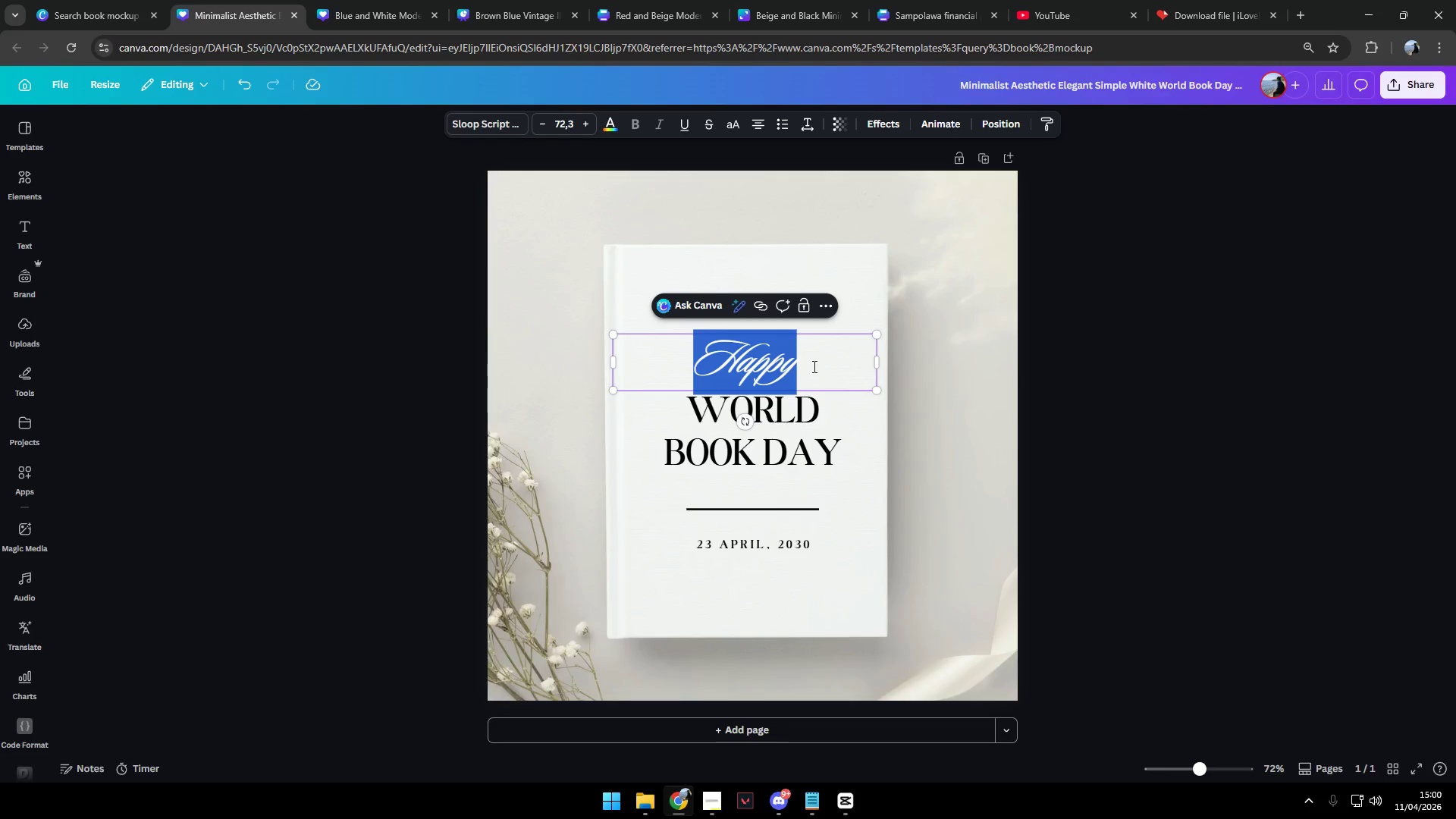 
wait(20.59)
 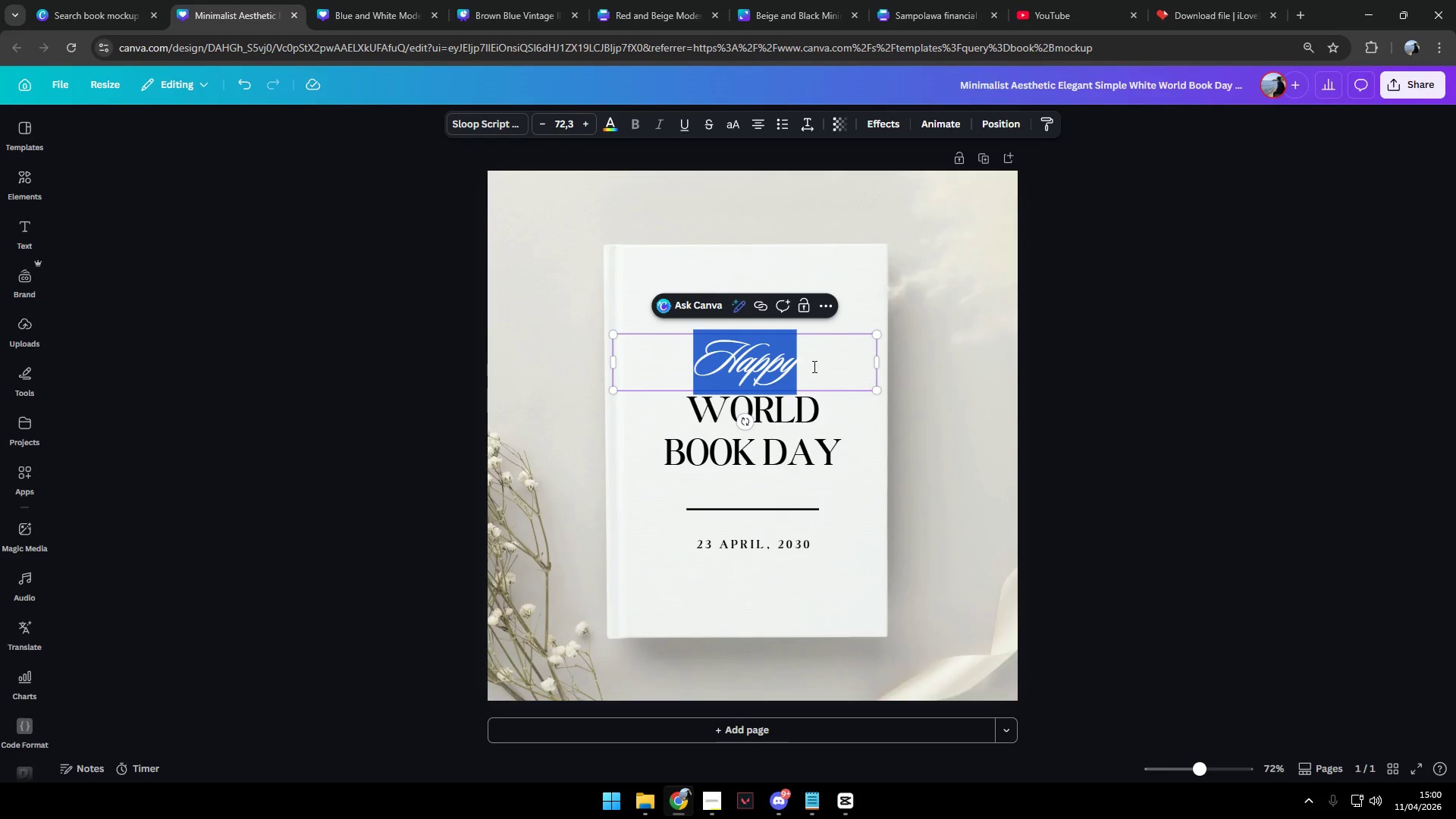 
key(Alt+AltLeft)
 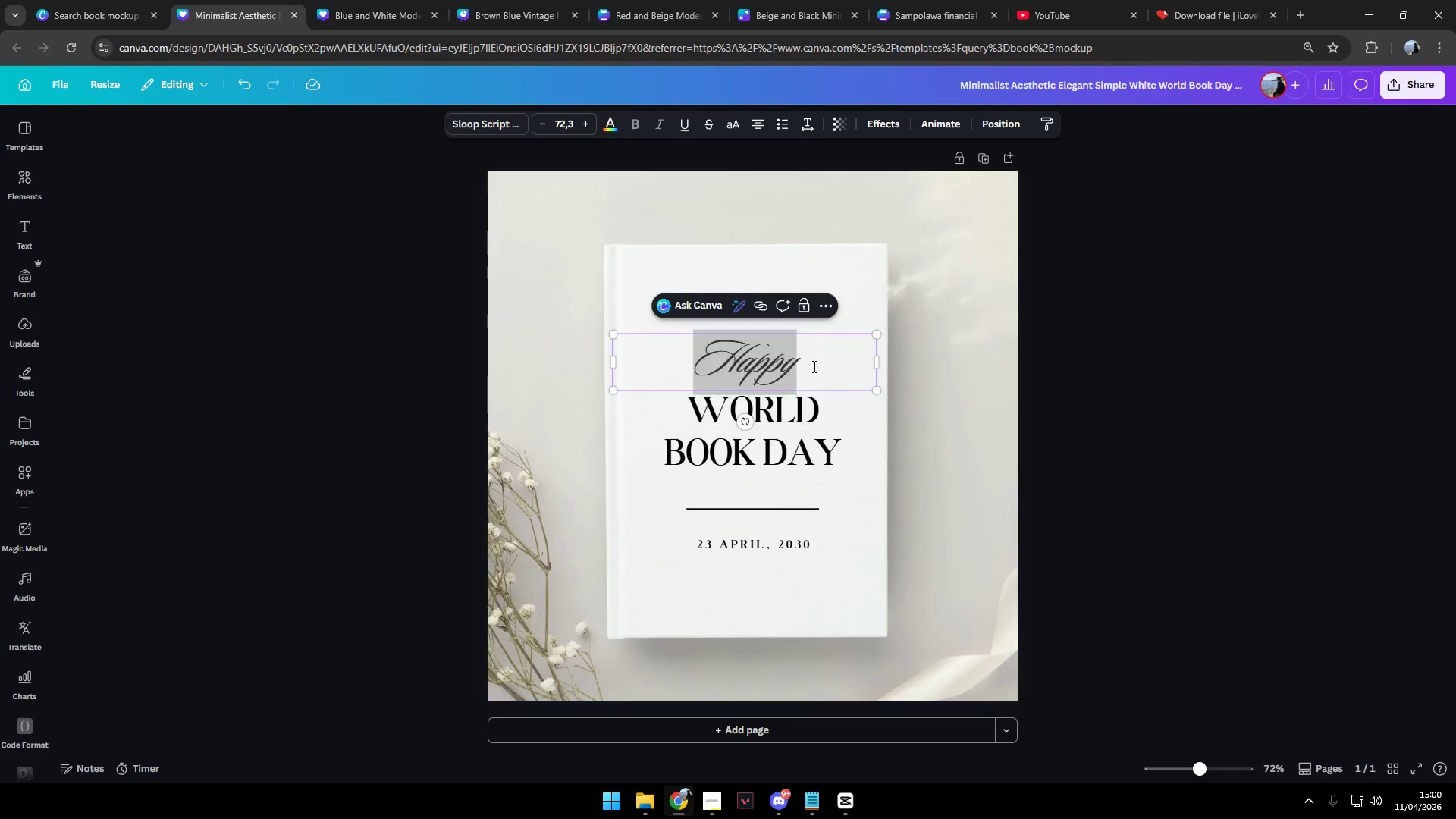 
key(Alt+Tab)